 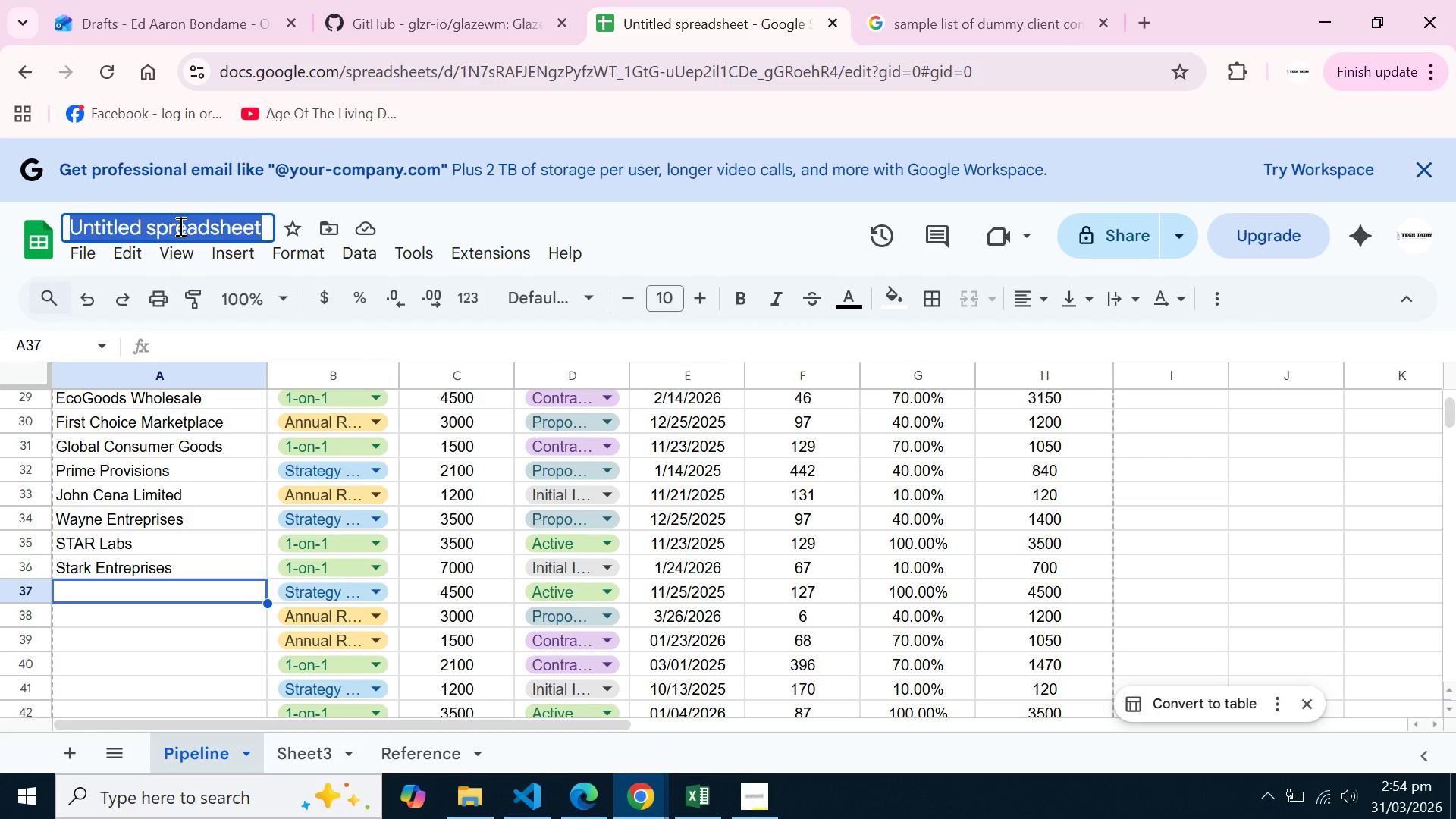 
triple_click([179, 226])
 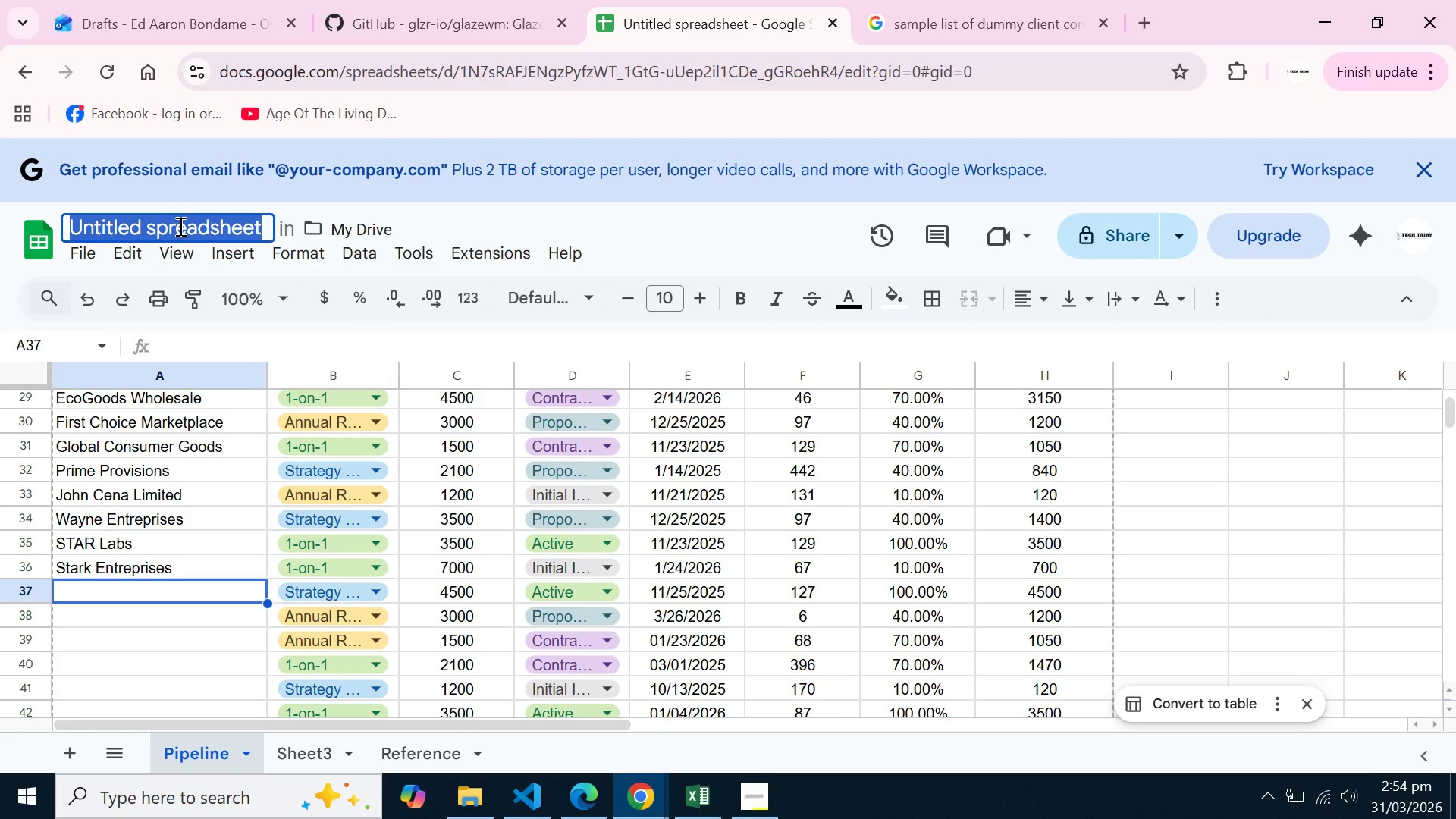 
key(Control+V)
 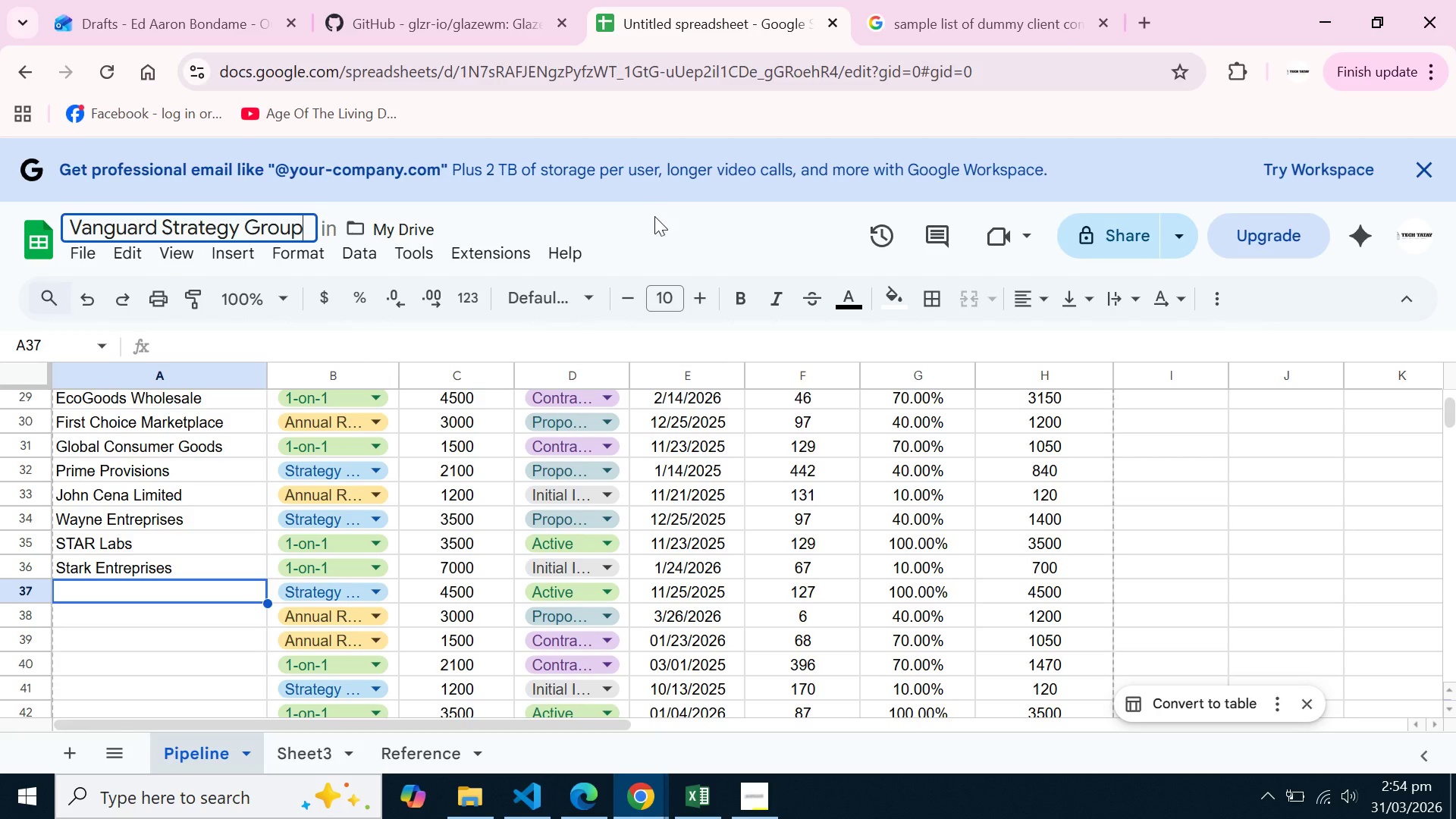 
left_click([654, 219])
 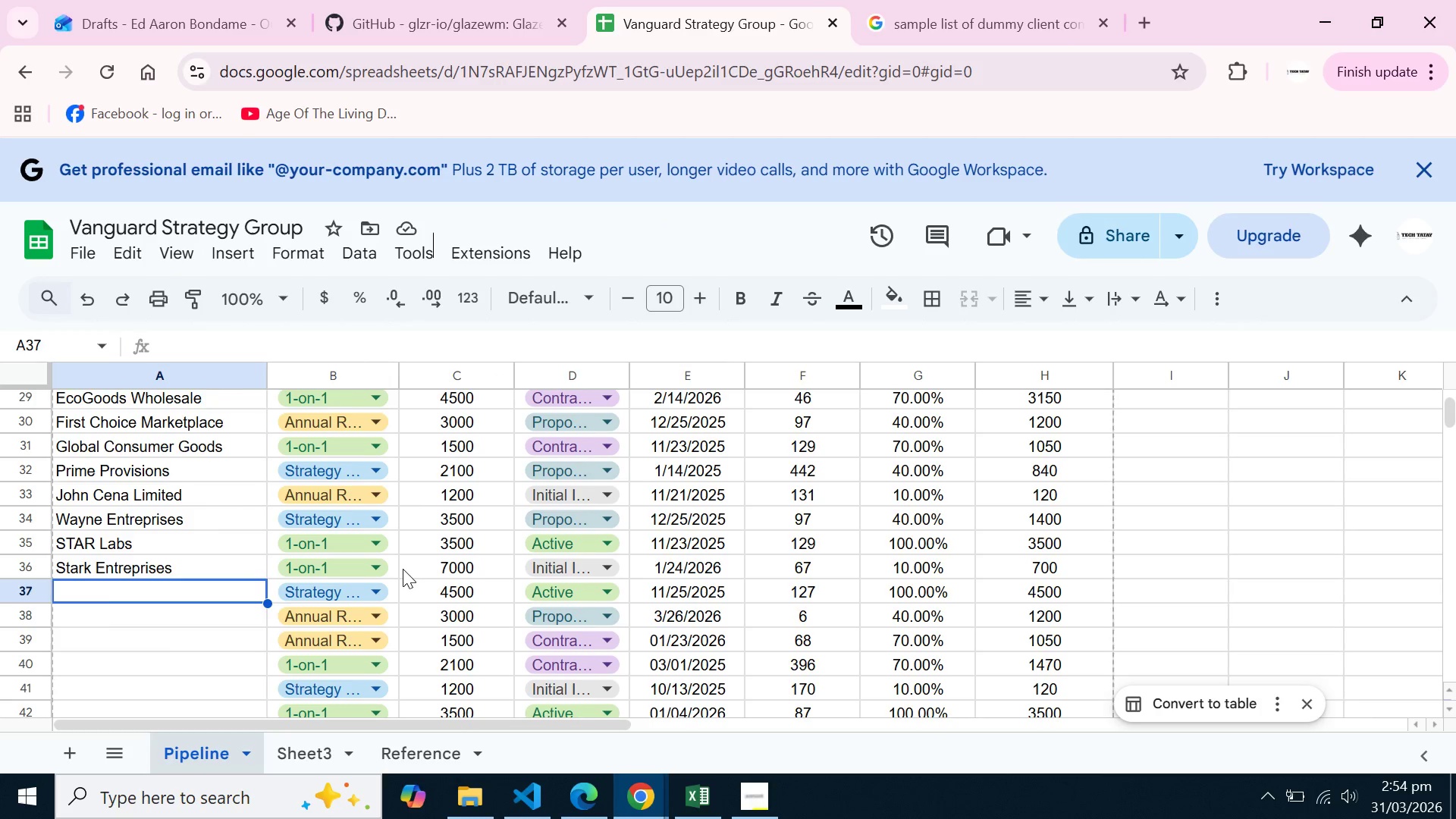 
scroll: coordinate [403, 569], scroll_direction: down, amount: 2.0
 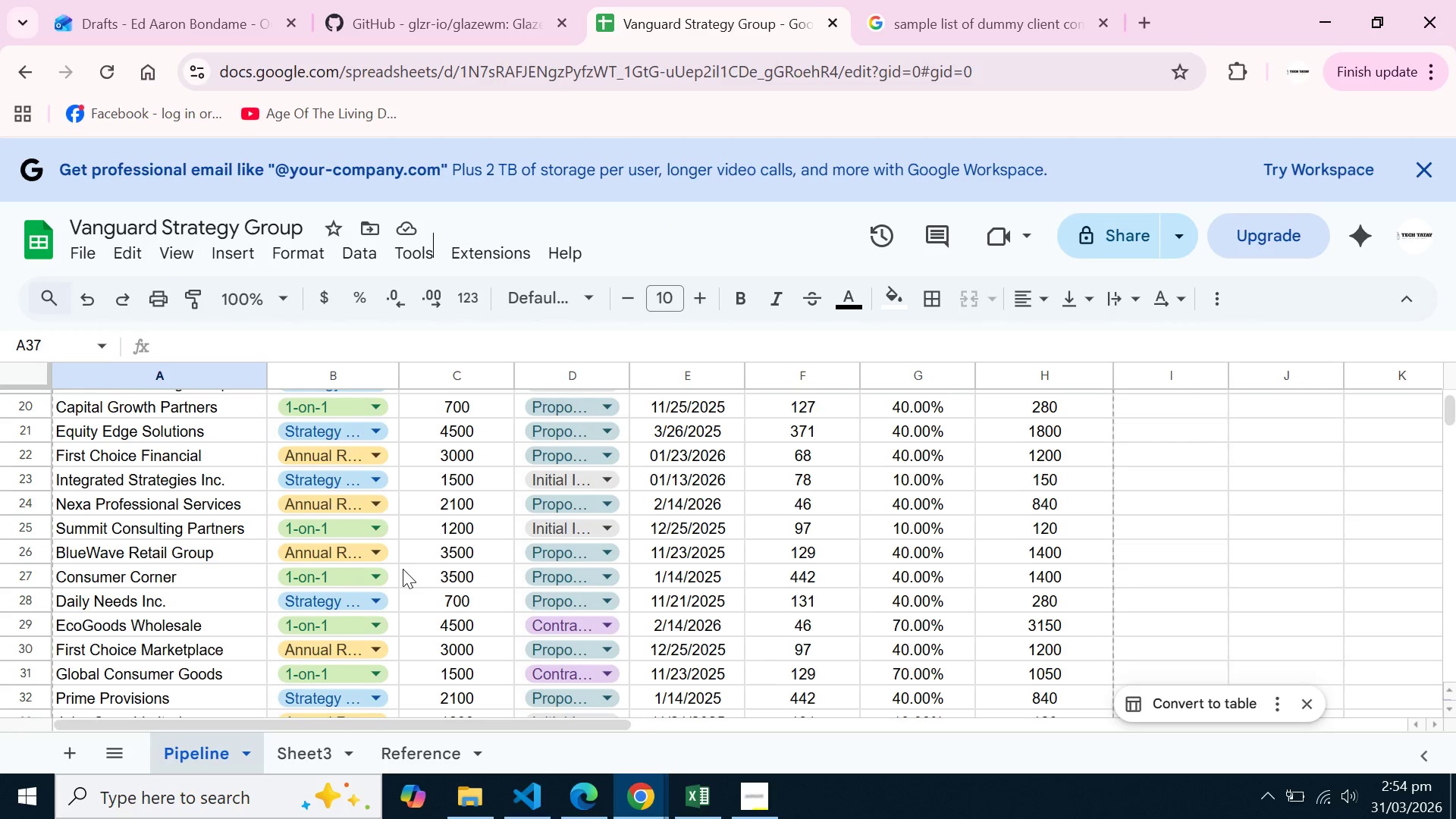 
scroll: coordinate [403, 569], scroll_direction: up, amount: 11.0
 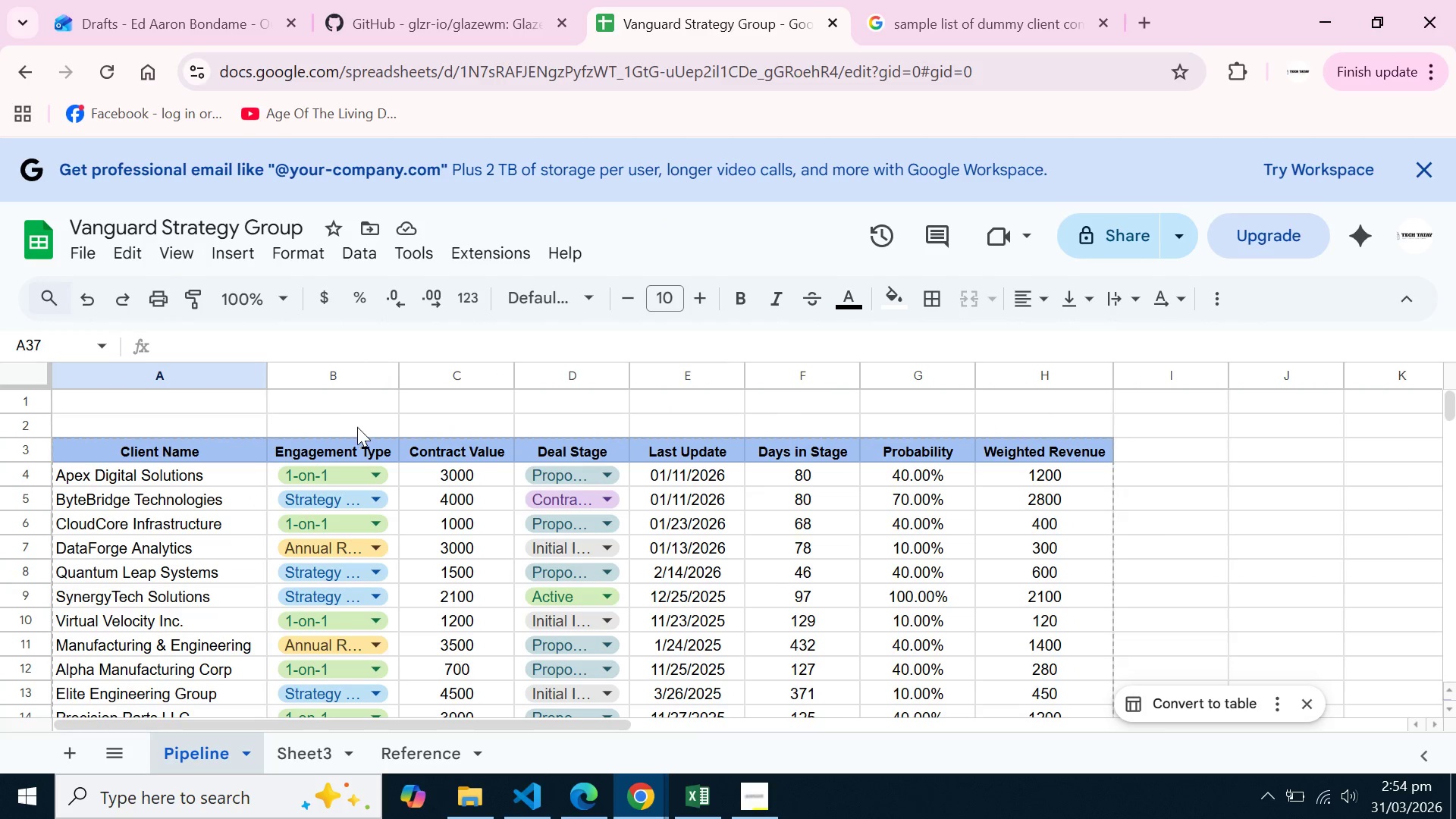 
left_click([184, 394])
 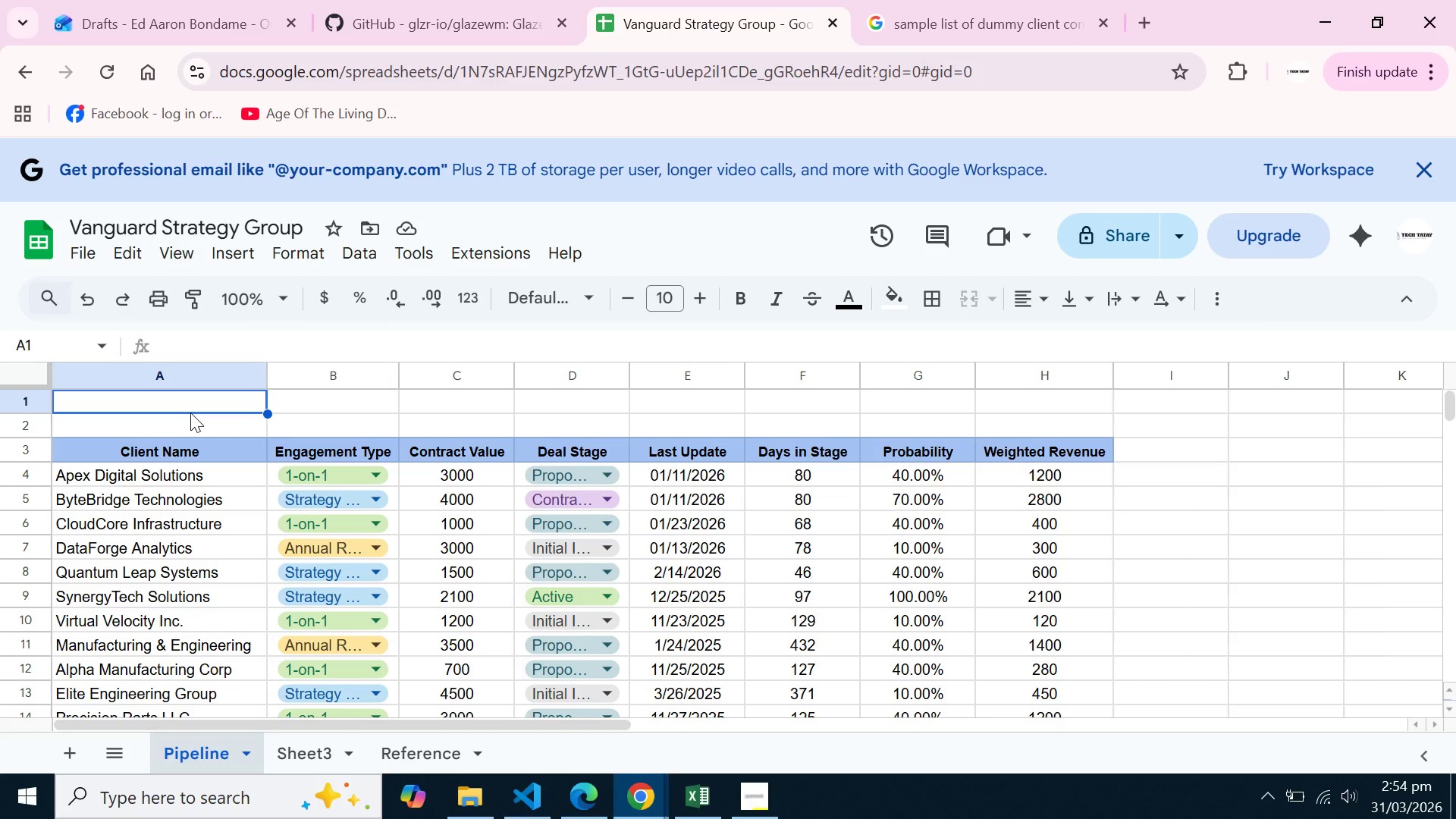 
left_click([190, 413])
 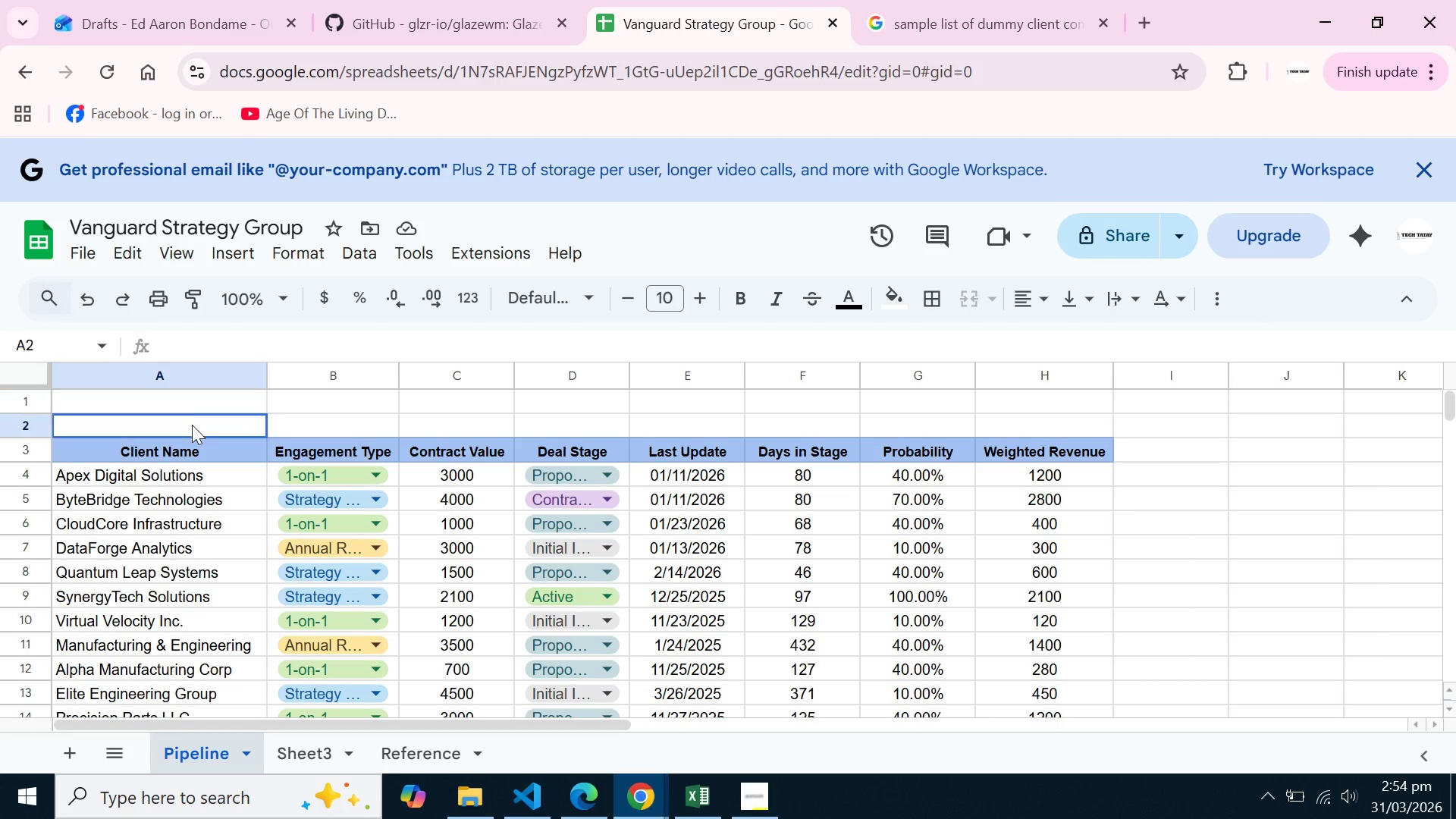 
left_click([192, 425])
 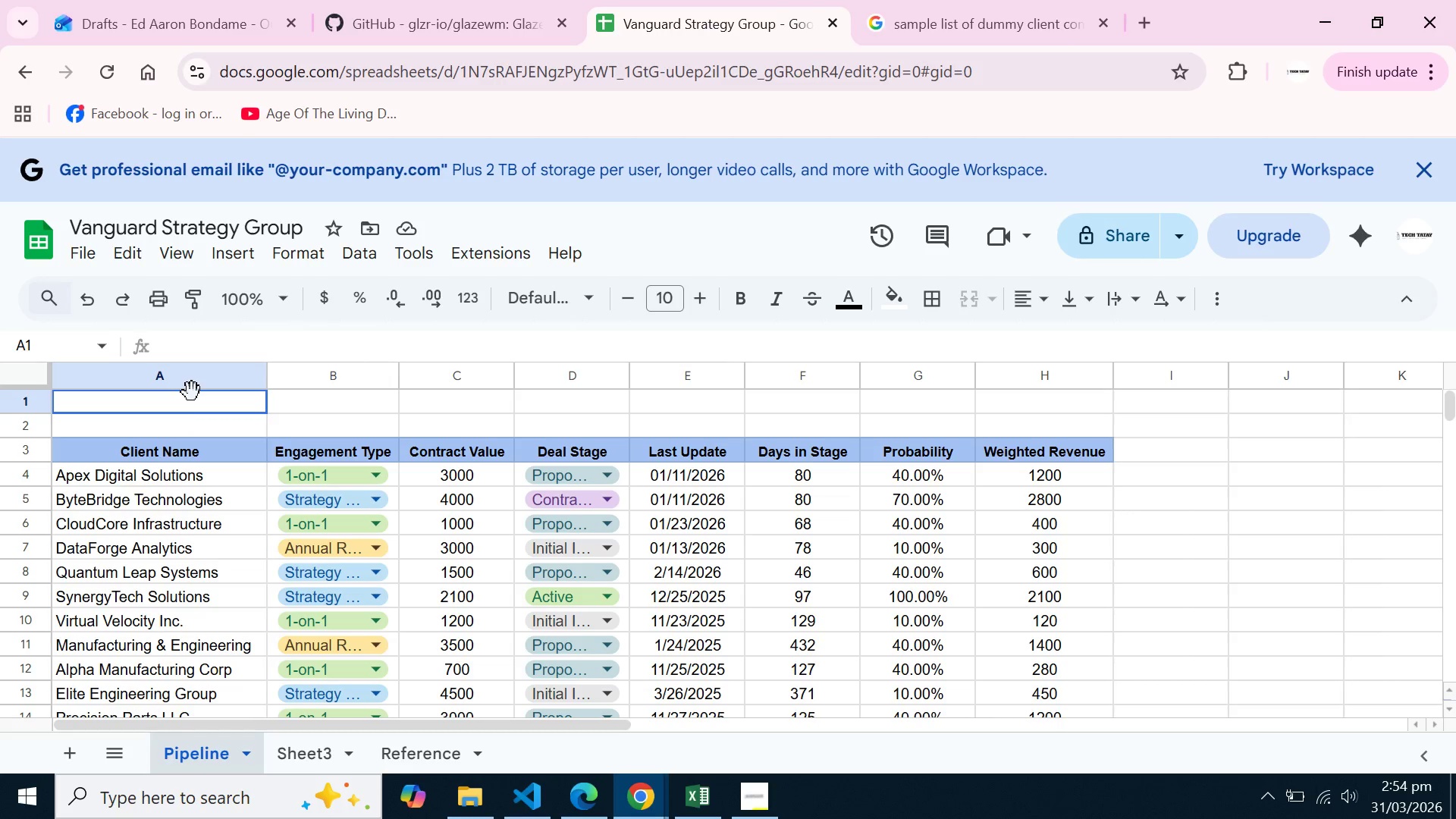 
left_click_drag(start_coordinate=[192, 392], to_coordinate=[1081, 403])
 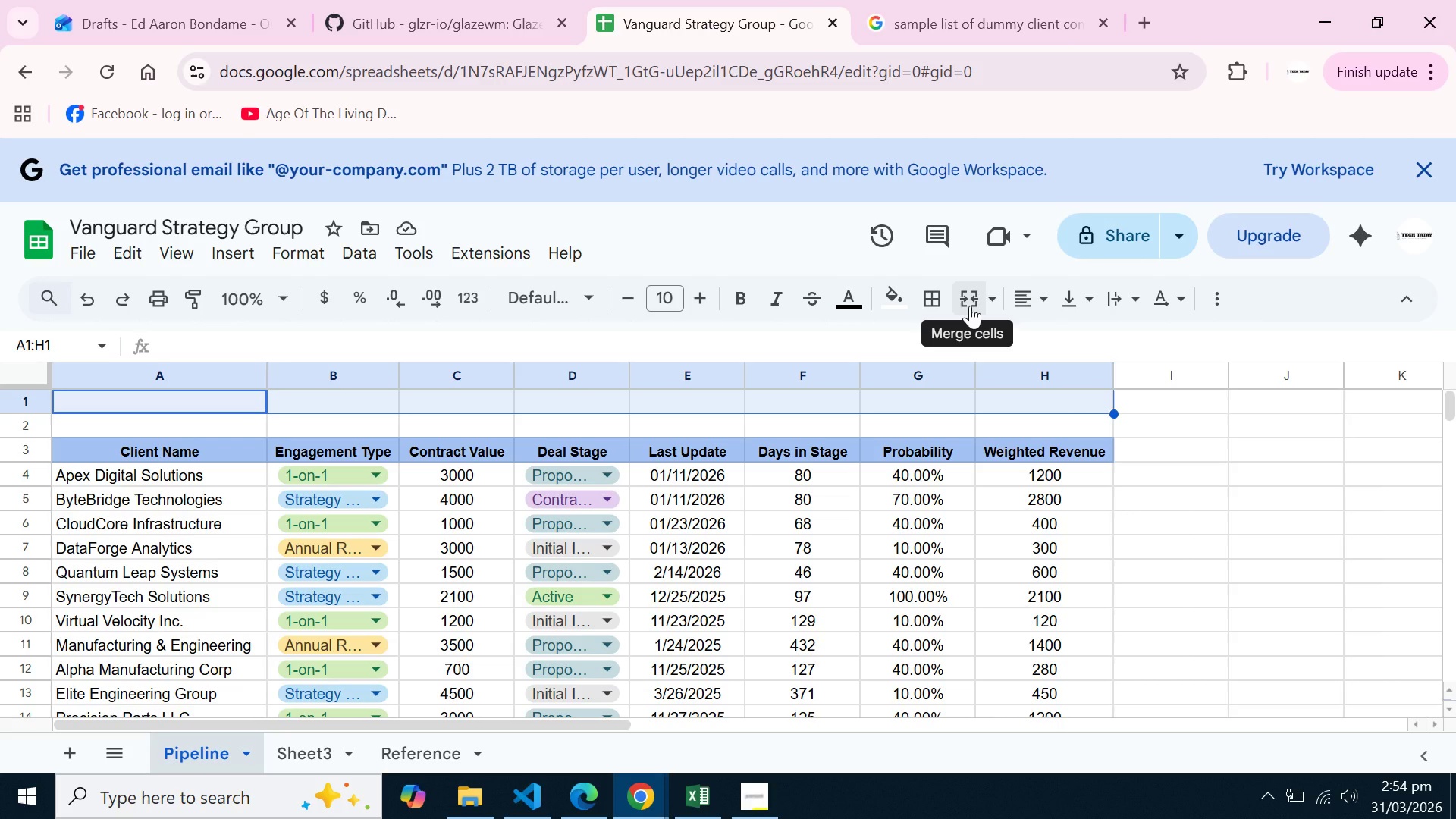 
left_click([970, 306])
 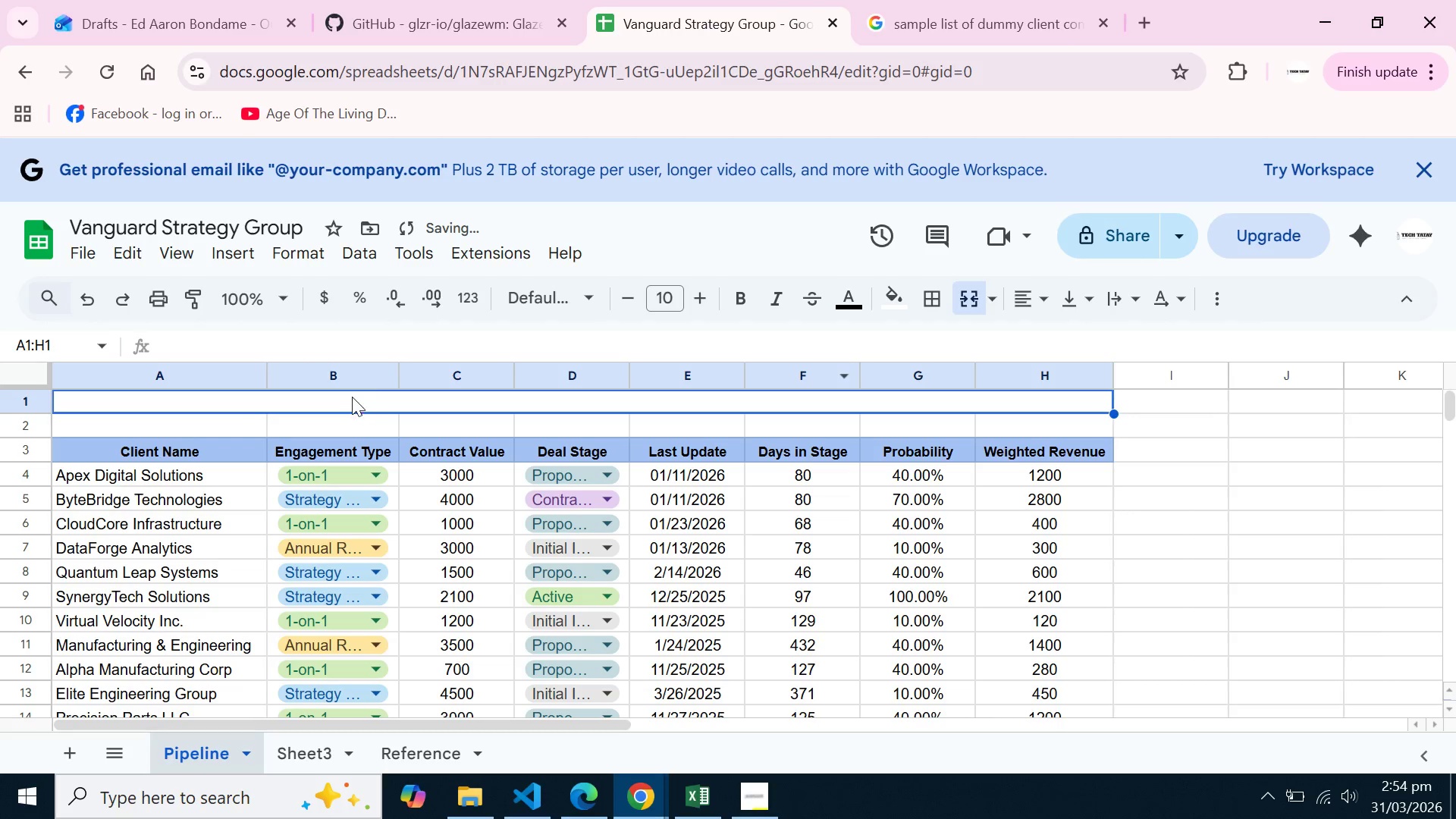 
left_click([352, 396])
 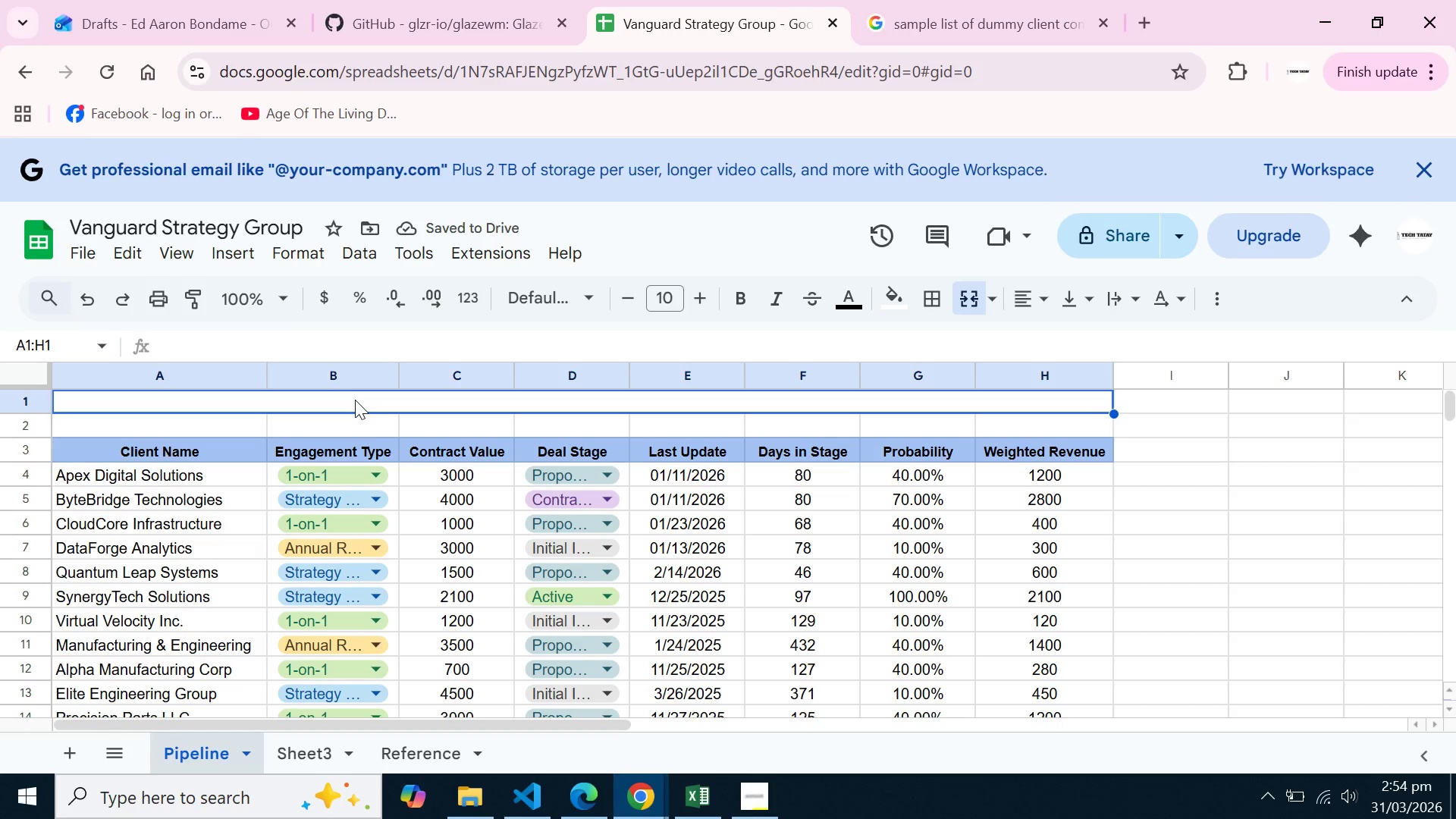 
hold_key(key=ShiftLeft, duration=1.52)
 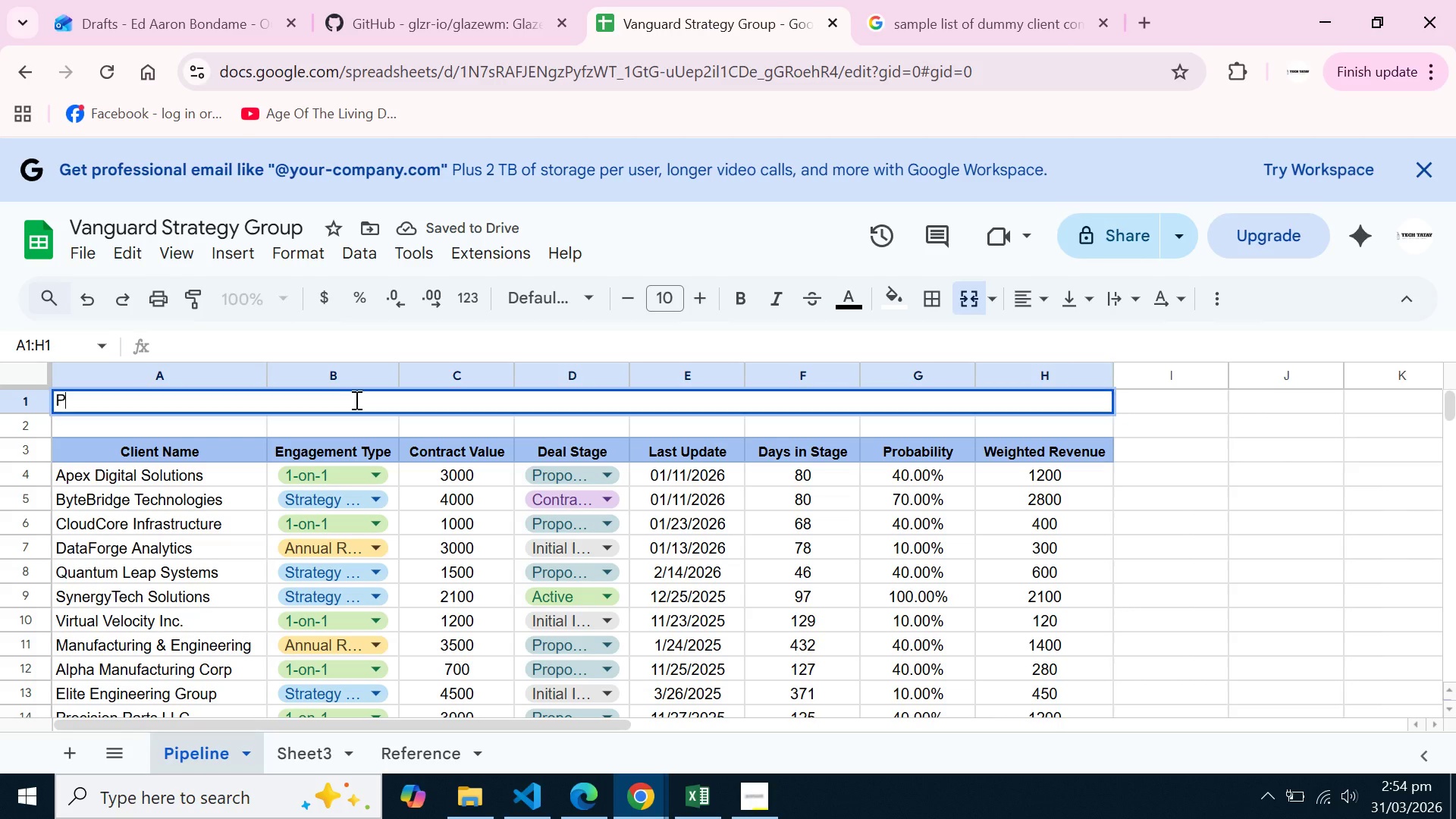 
type(PipeLine )
key(Backspace)
key(Backspace)
key(Backspace)
key(Backspace)
key(Backspace)
type(line)
 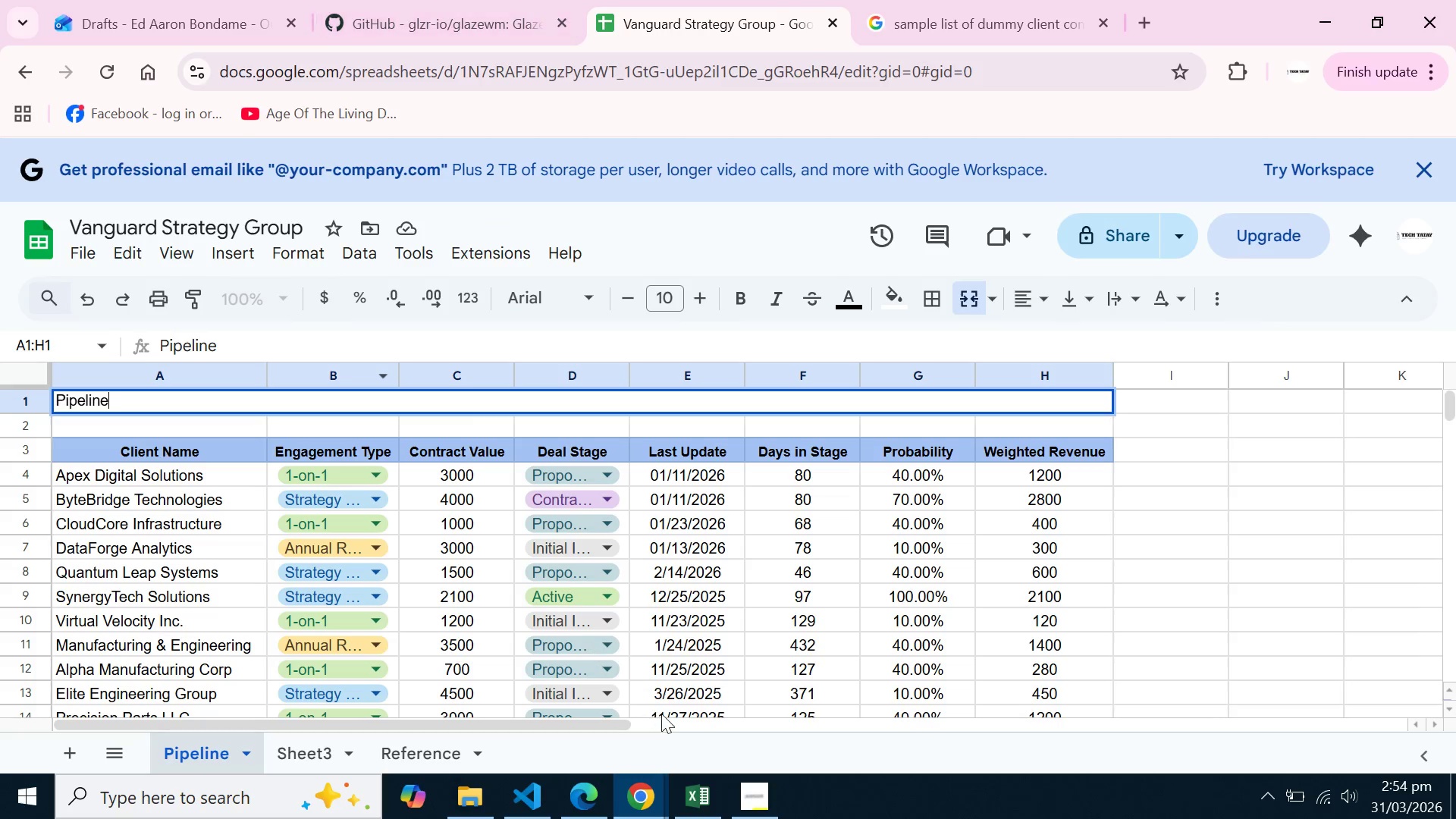 
left_click([770, 798])